 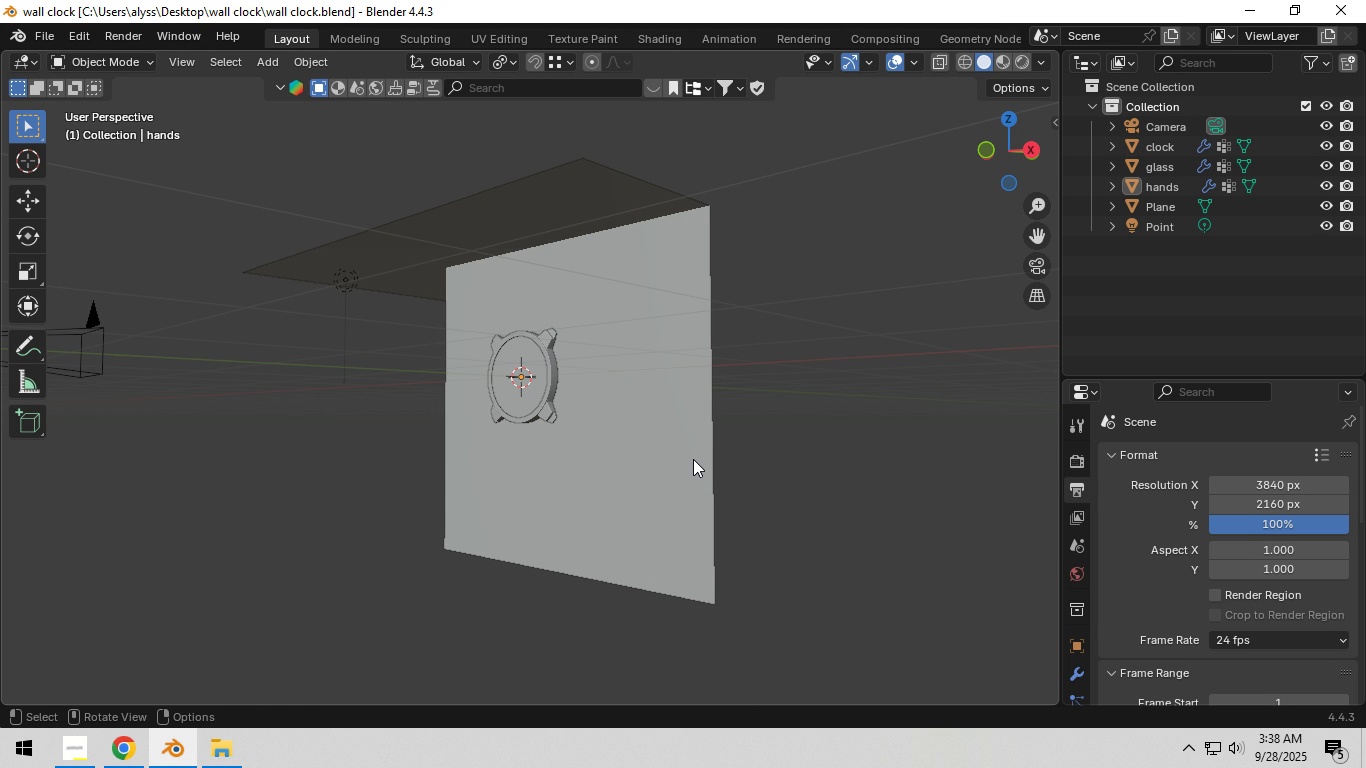 
scroll: coordinate [755, 385], scroll_direction: up, amount: 1.0
 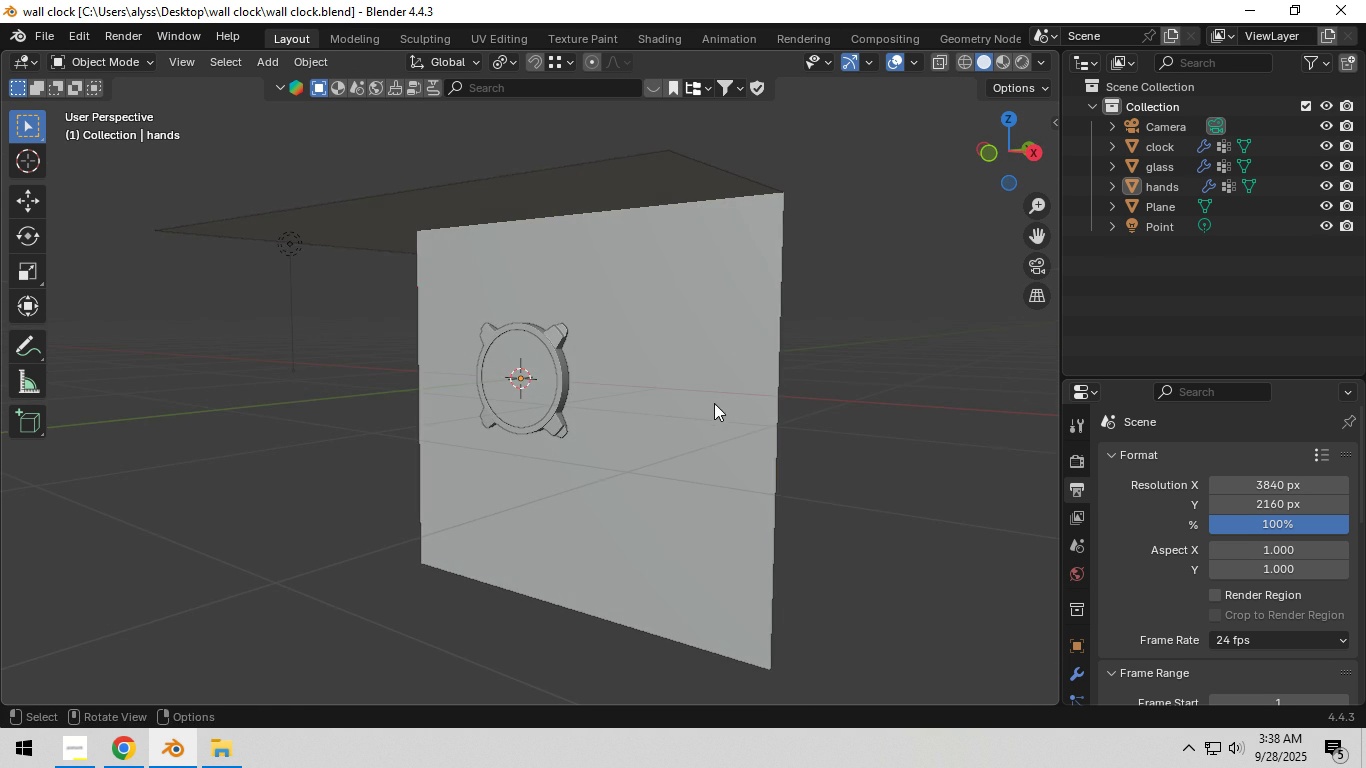 
left_click([704, 407])
 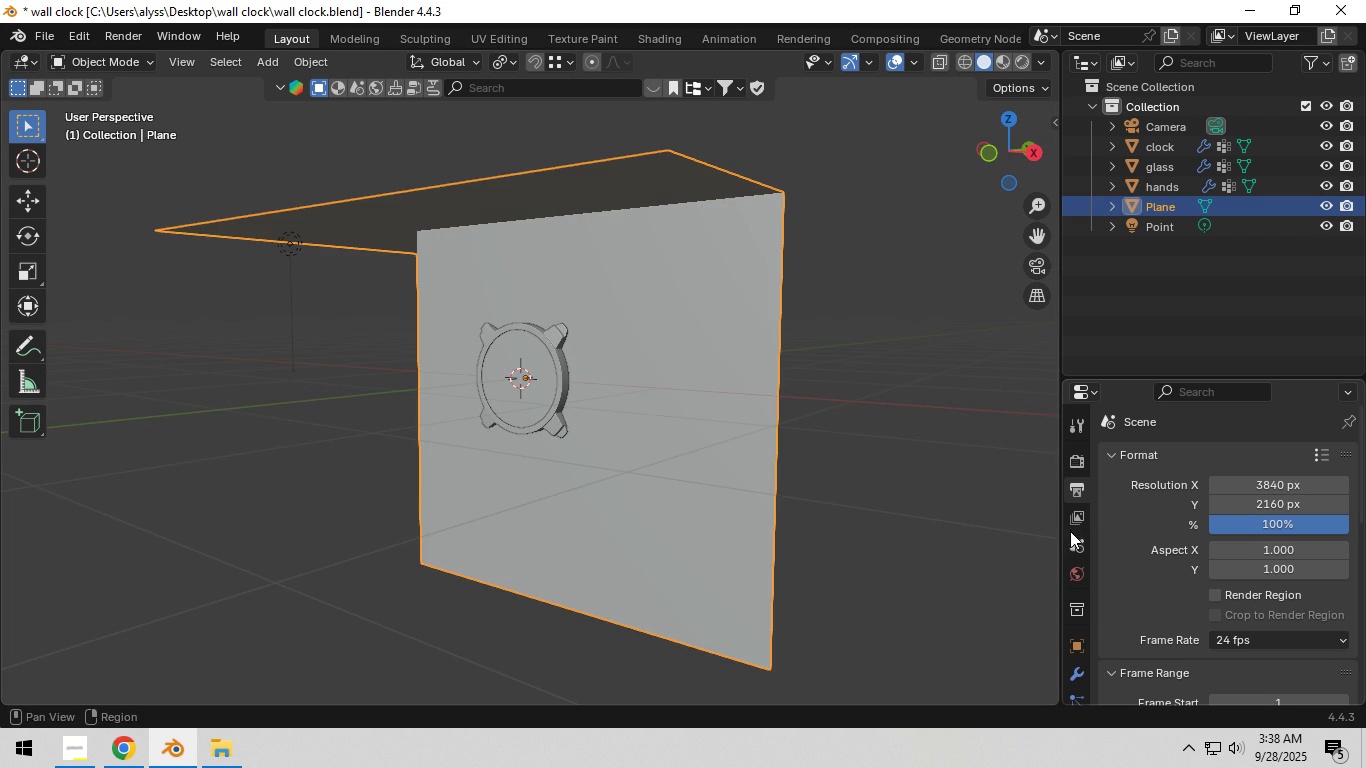 
scroll: coordinate [1071, 520], scroll_direction: up, amount: 3.0
 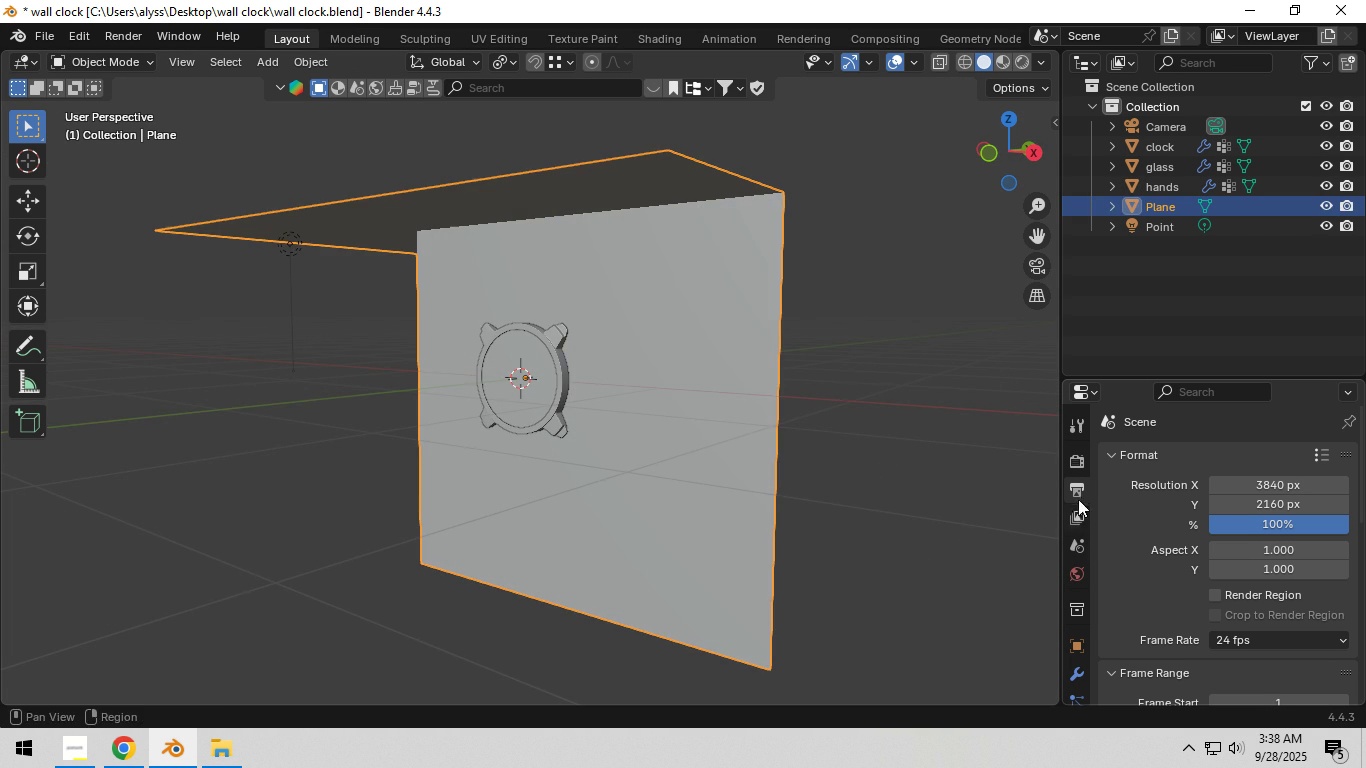 
scroll: coordinate [1146, 552], scroll_direction: down, amount: 2.0
 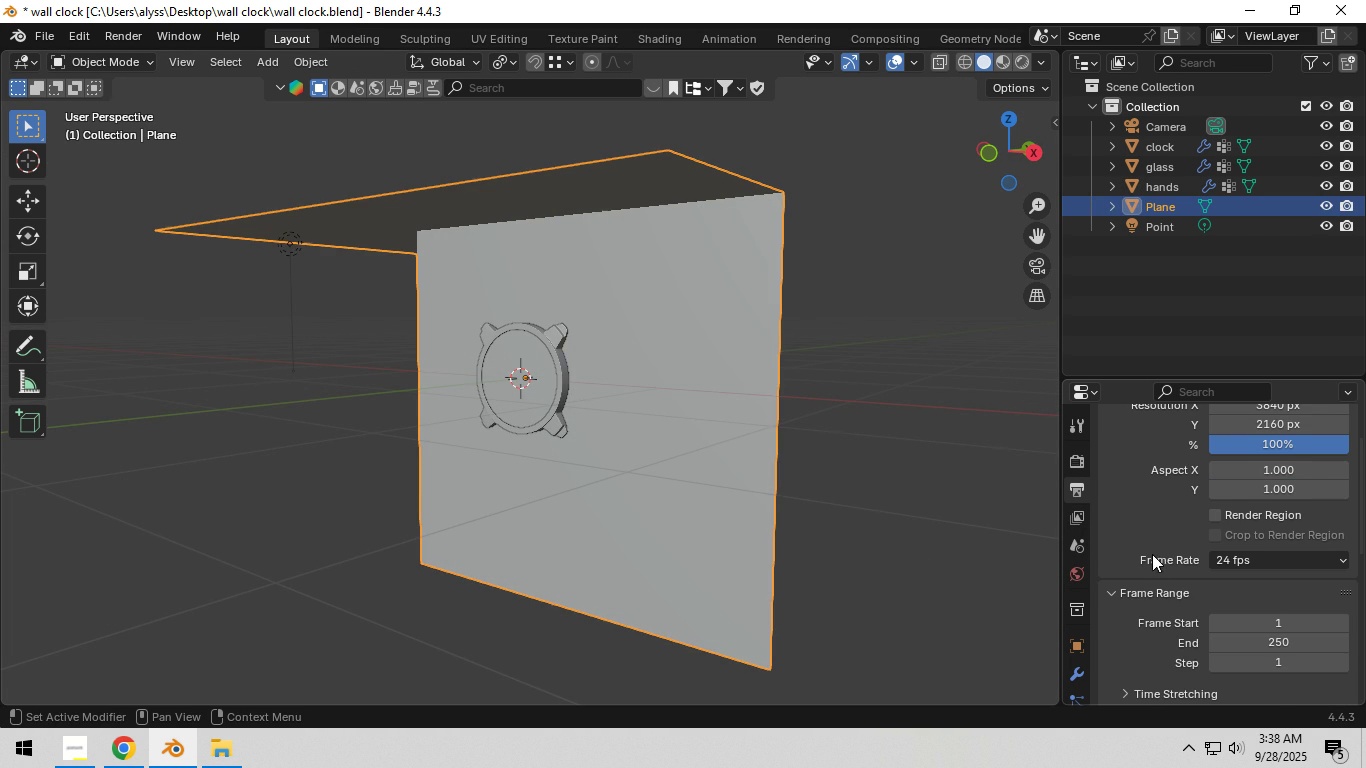 
scroll: coordinate [1152, 550], scroll_direction: up, amount: 1.0
 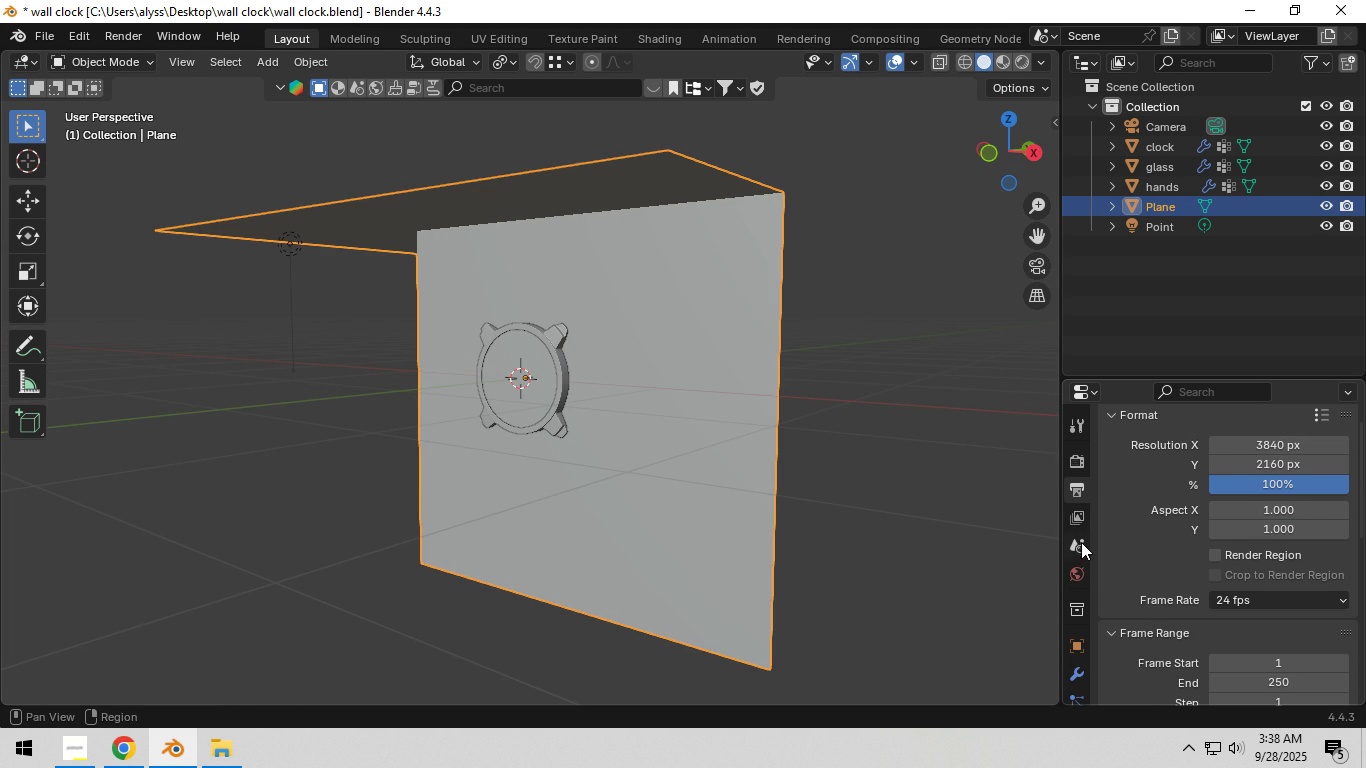 
left_click([1077, 544])
 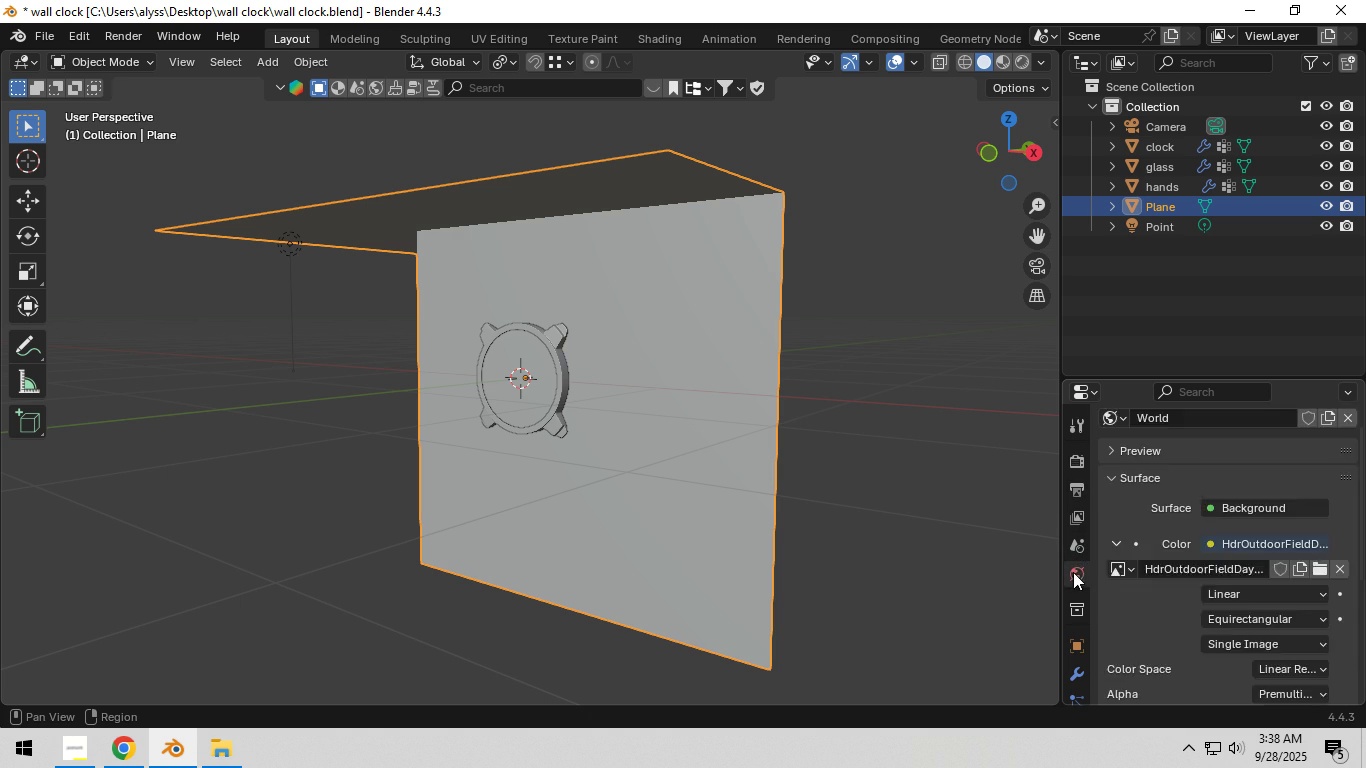 
double_click([1073, 572])
 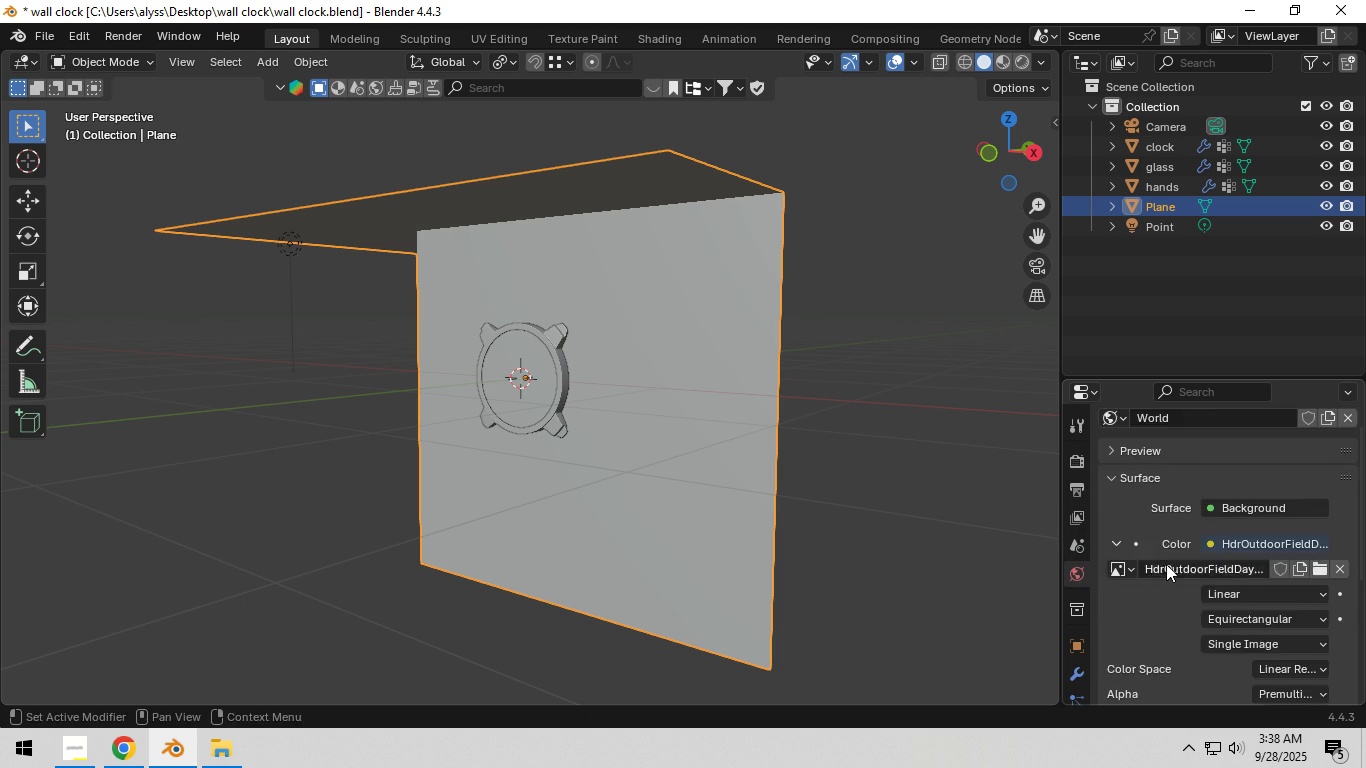 
scroll: coordinate [1167, 565], scroll_direction: down, amount: 4.0
 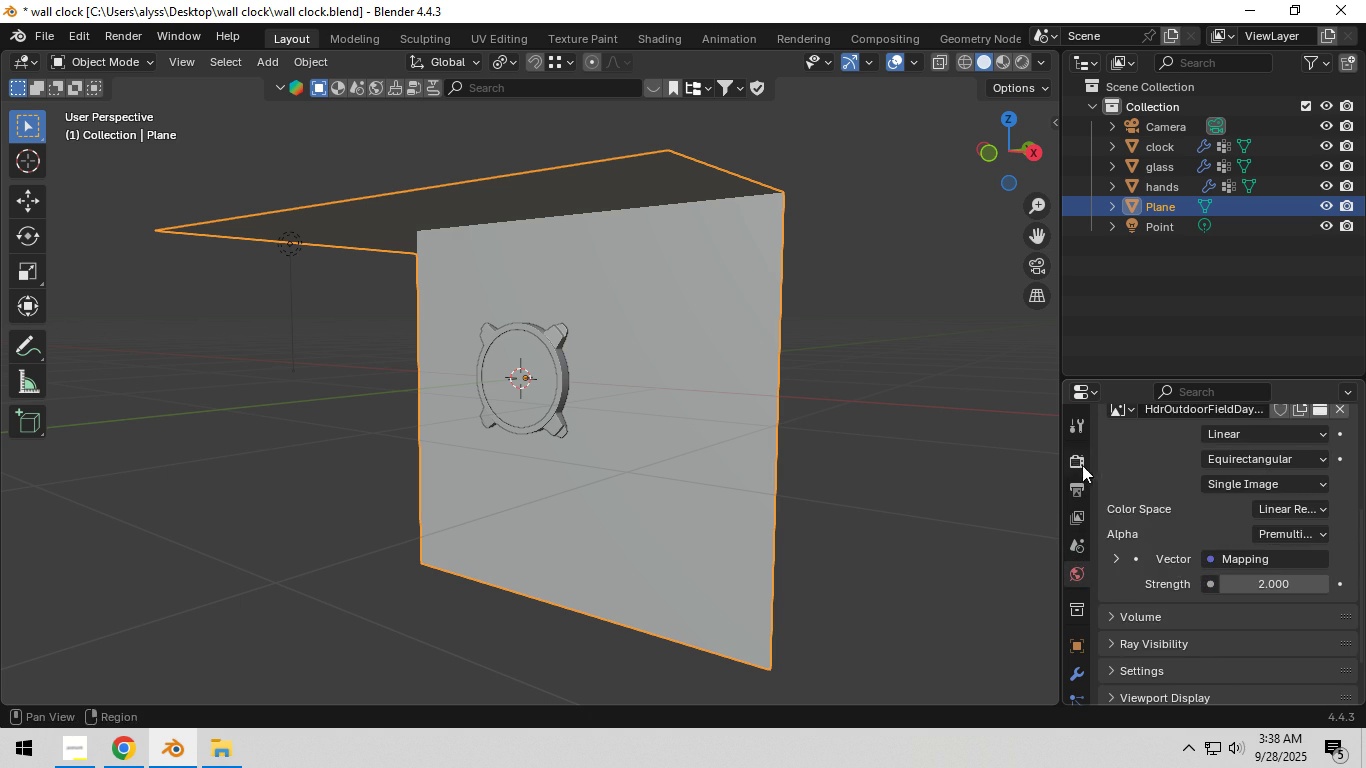 
left_click([1078, 464])
 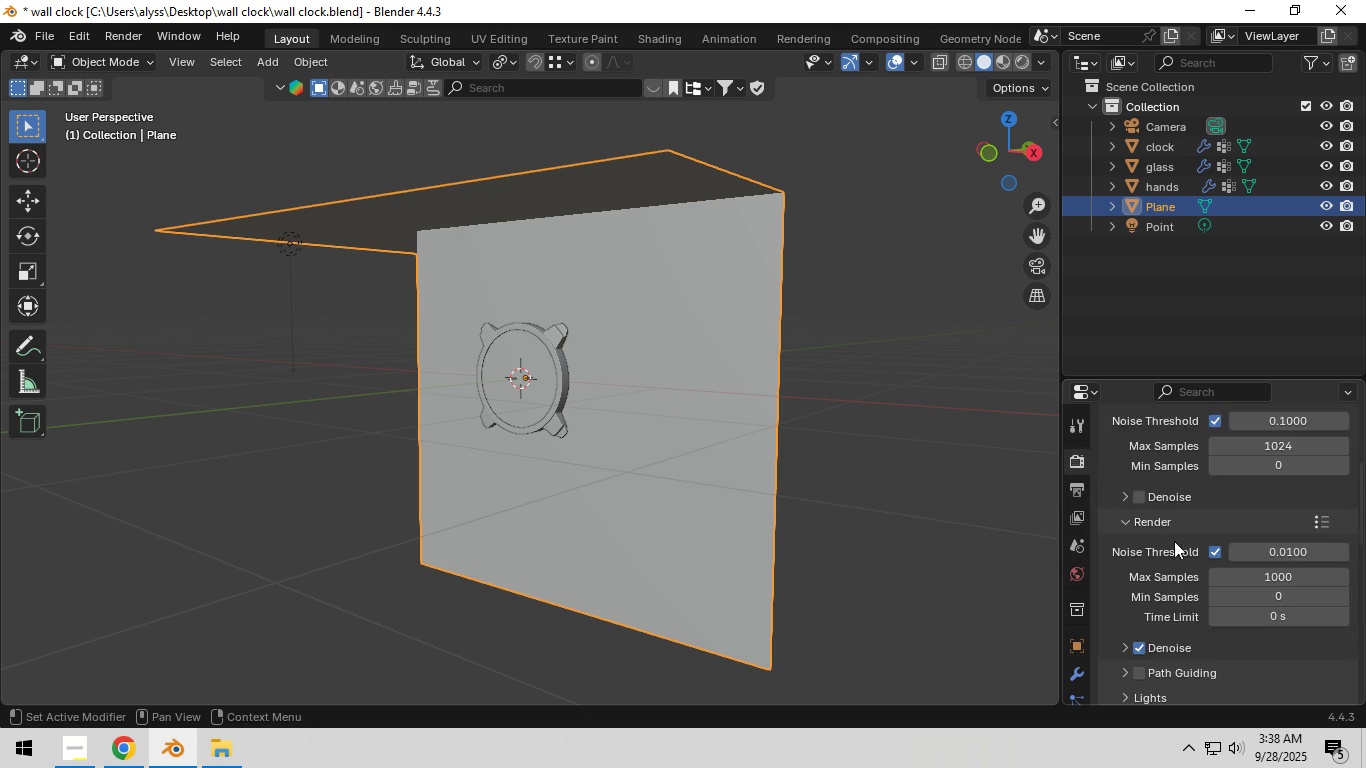 
scroll: coordinate [1176, 565], scroll_direction: down, amount: 12.0
 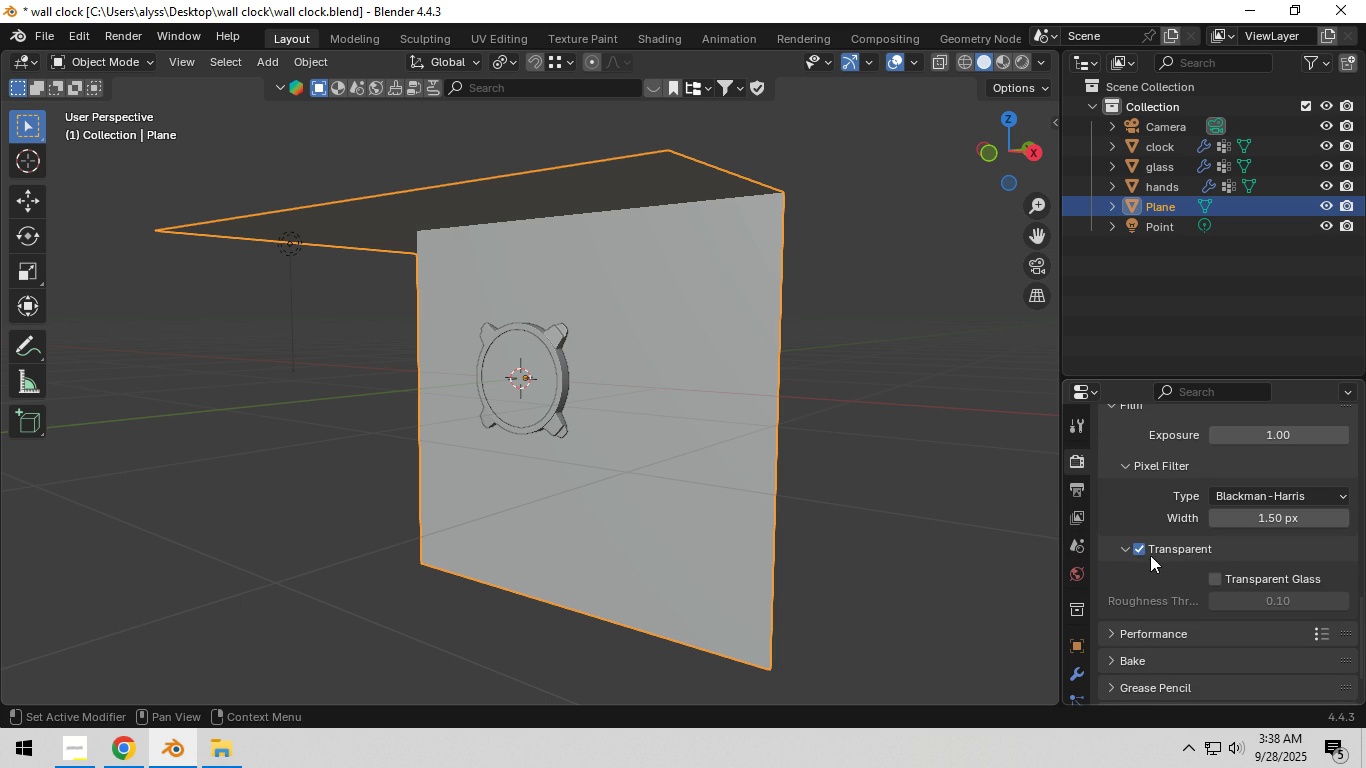 
left_click([1142, 551])
 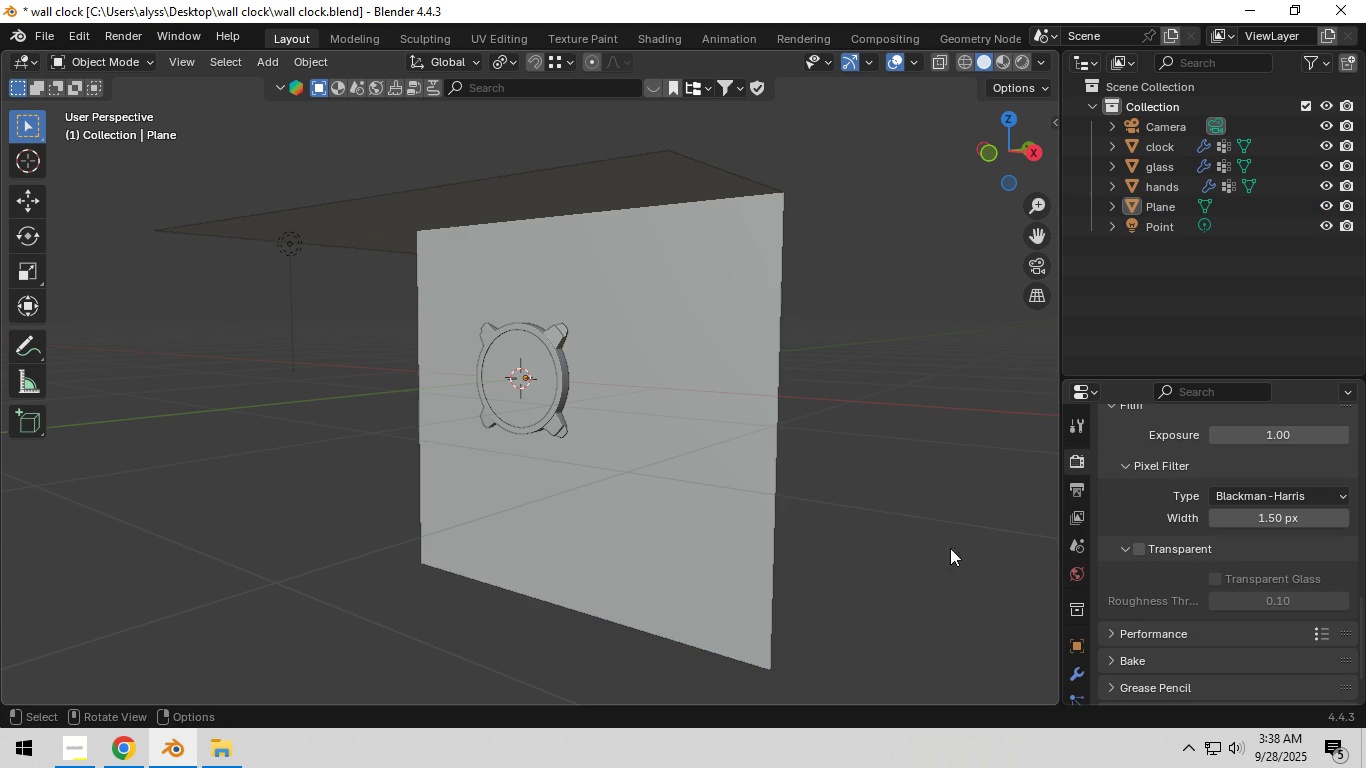 
left_click([950, 548])